 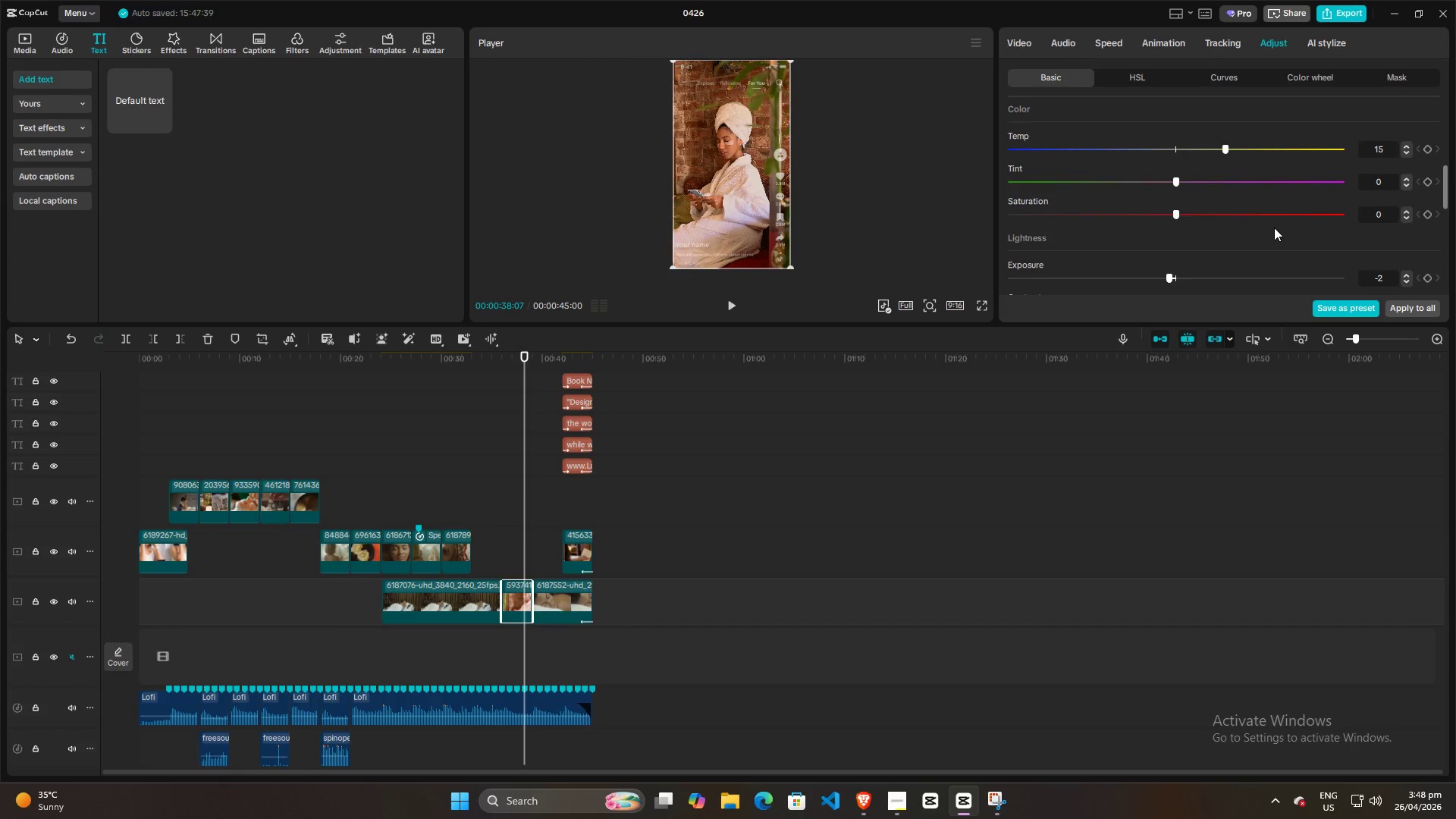 
scroll: coordinate [1271, 227], scroll_direction: down, amount: 1.0
 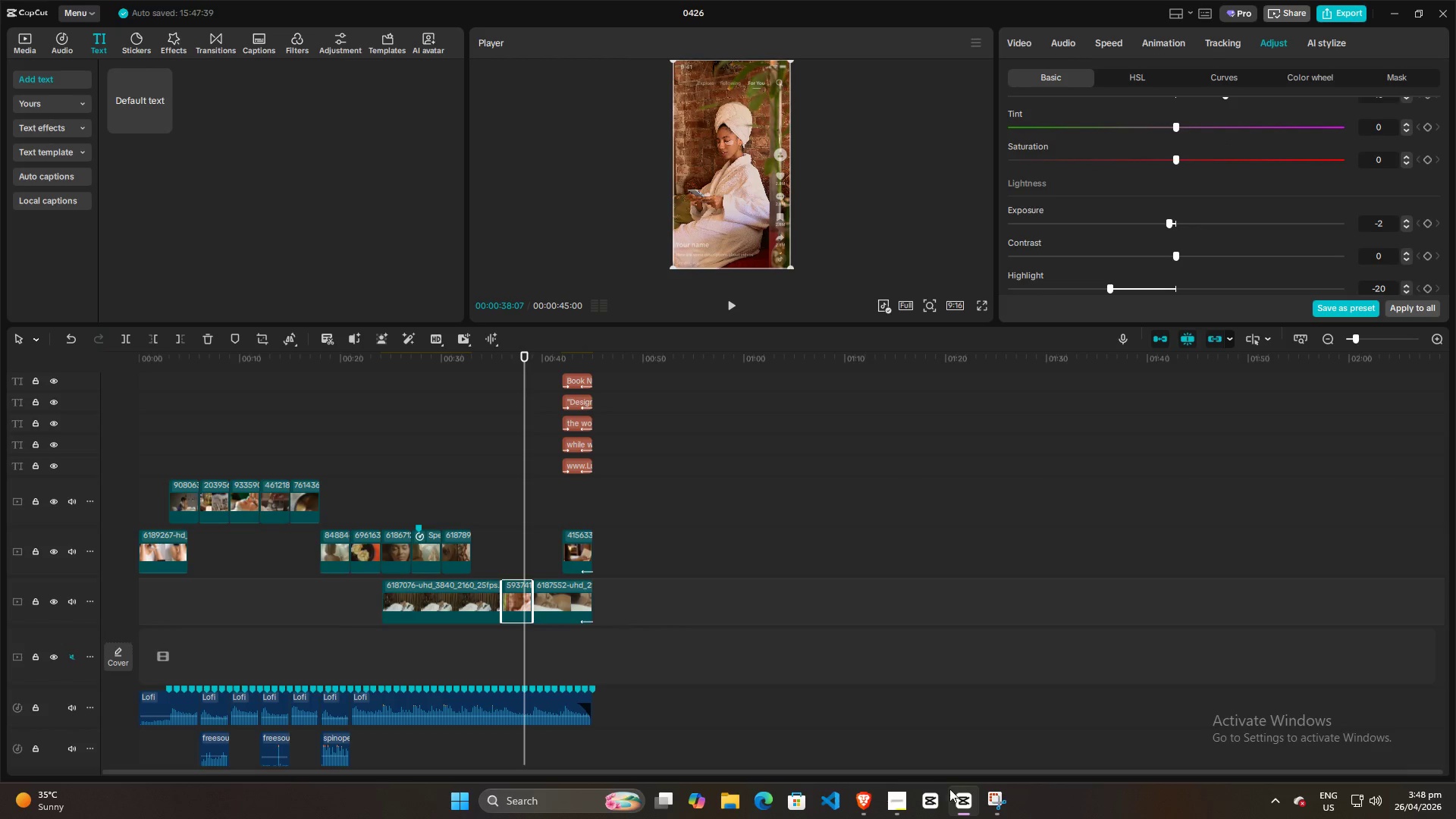 
left_click([994, 800])
 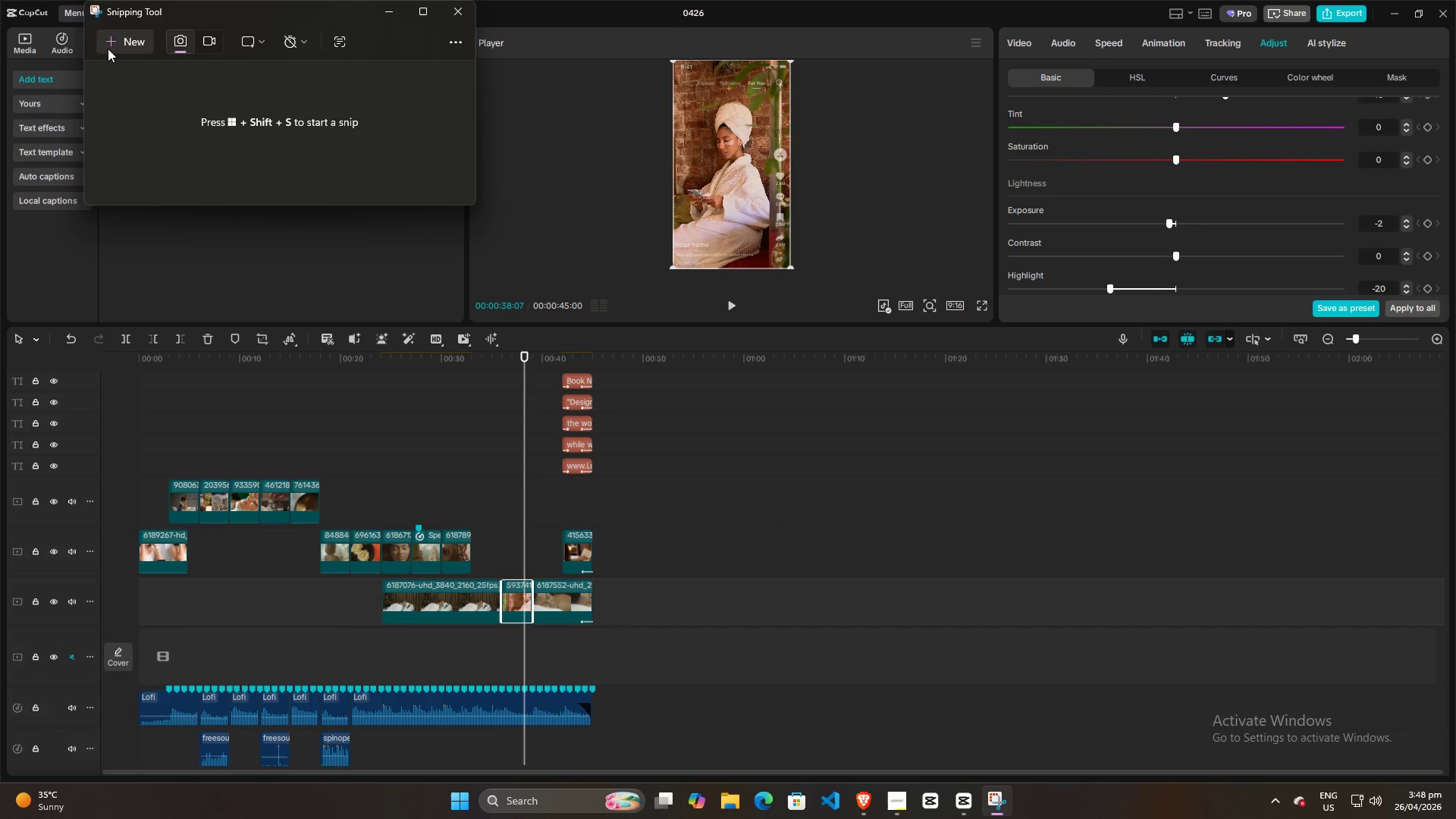 
left_click([115, 36])
 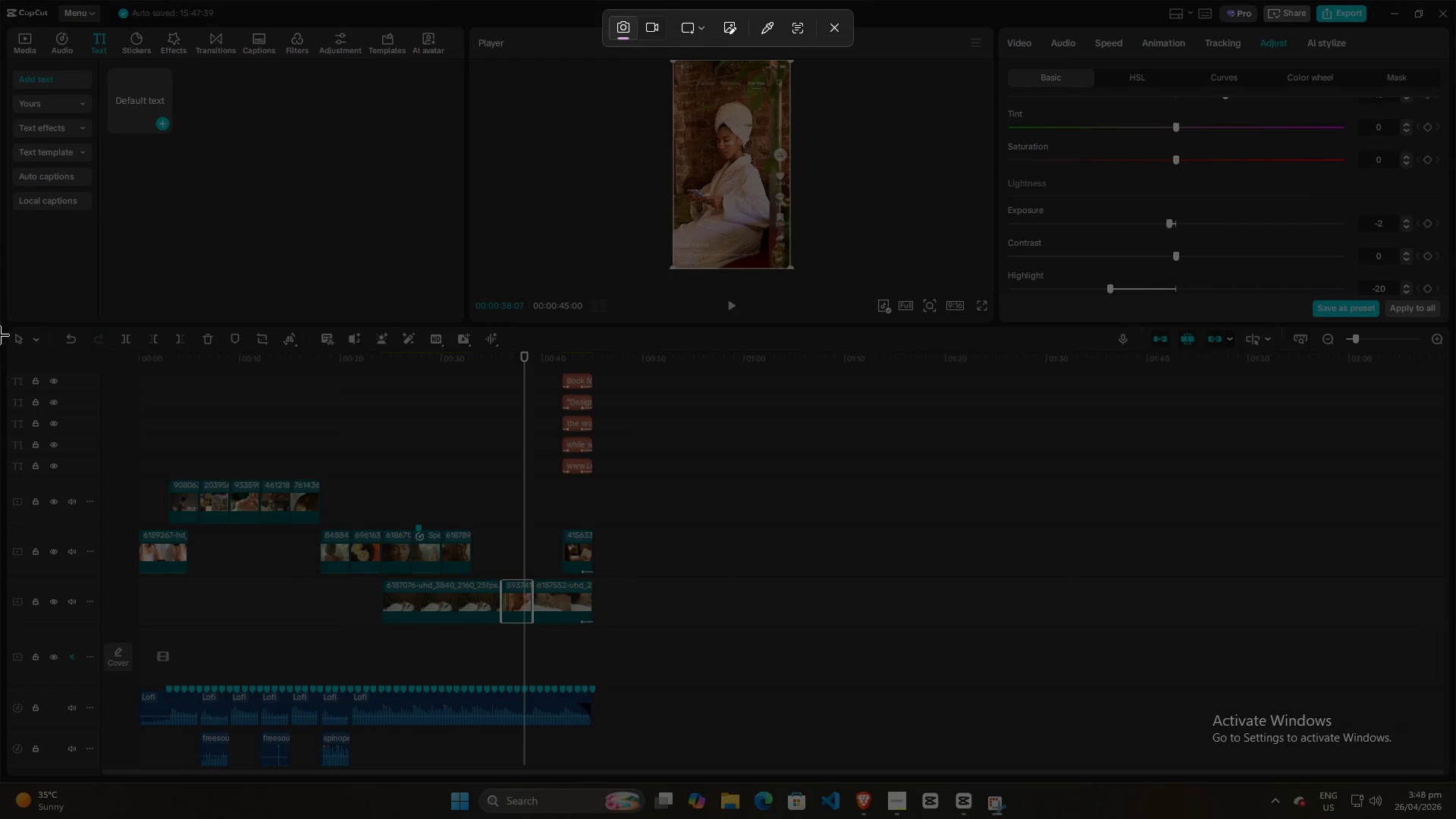 
left_click_drag(start_coordinate=[0, 328], to_coordinate=[959, 774])
 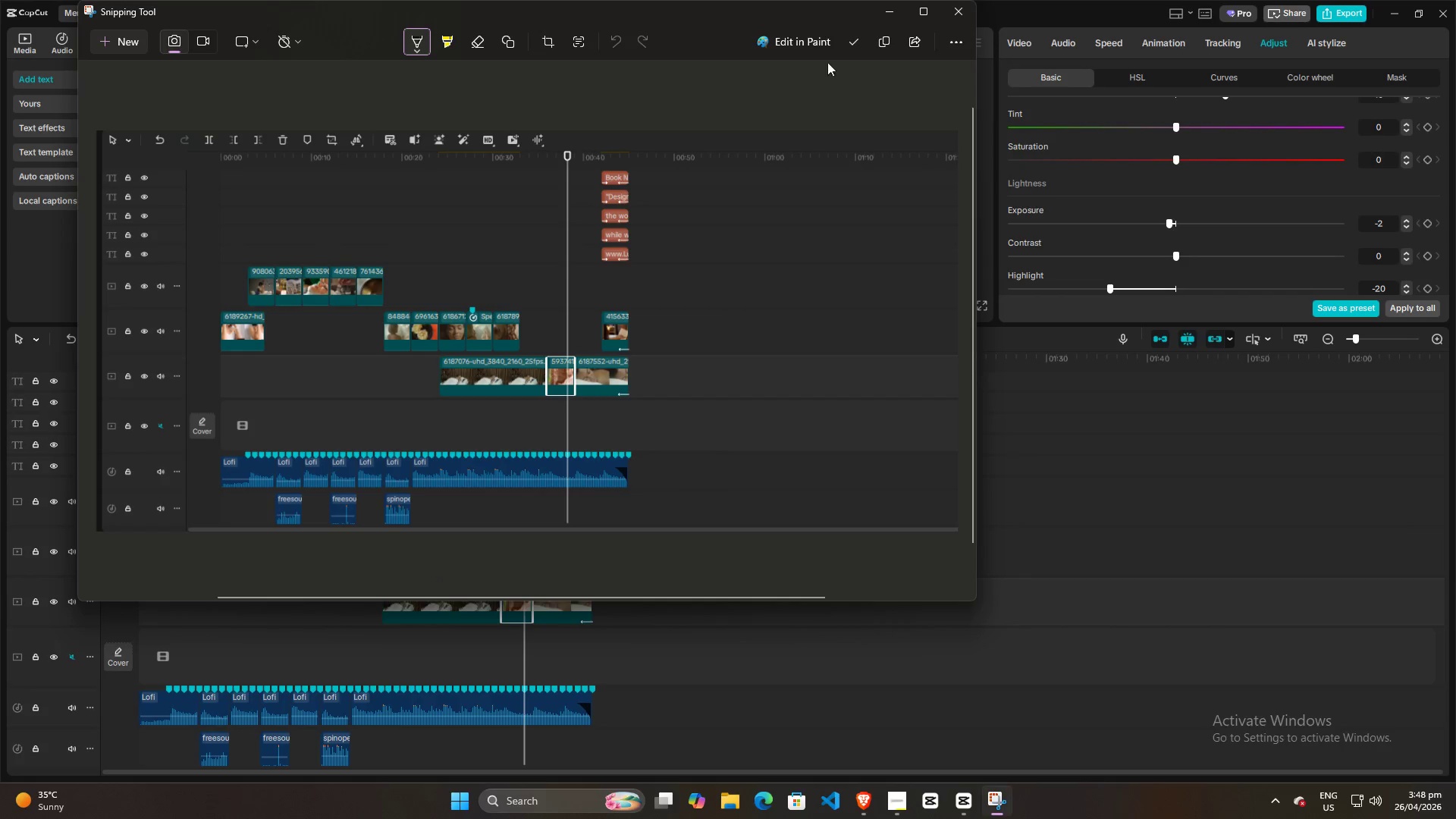 
left_click([851, 42])
 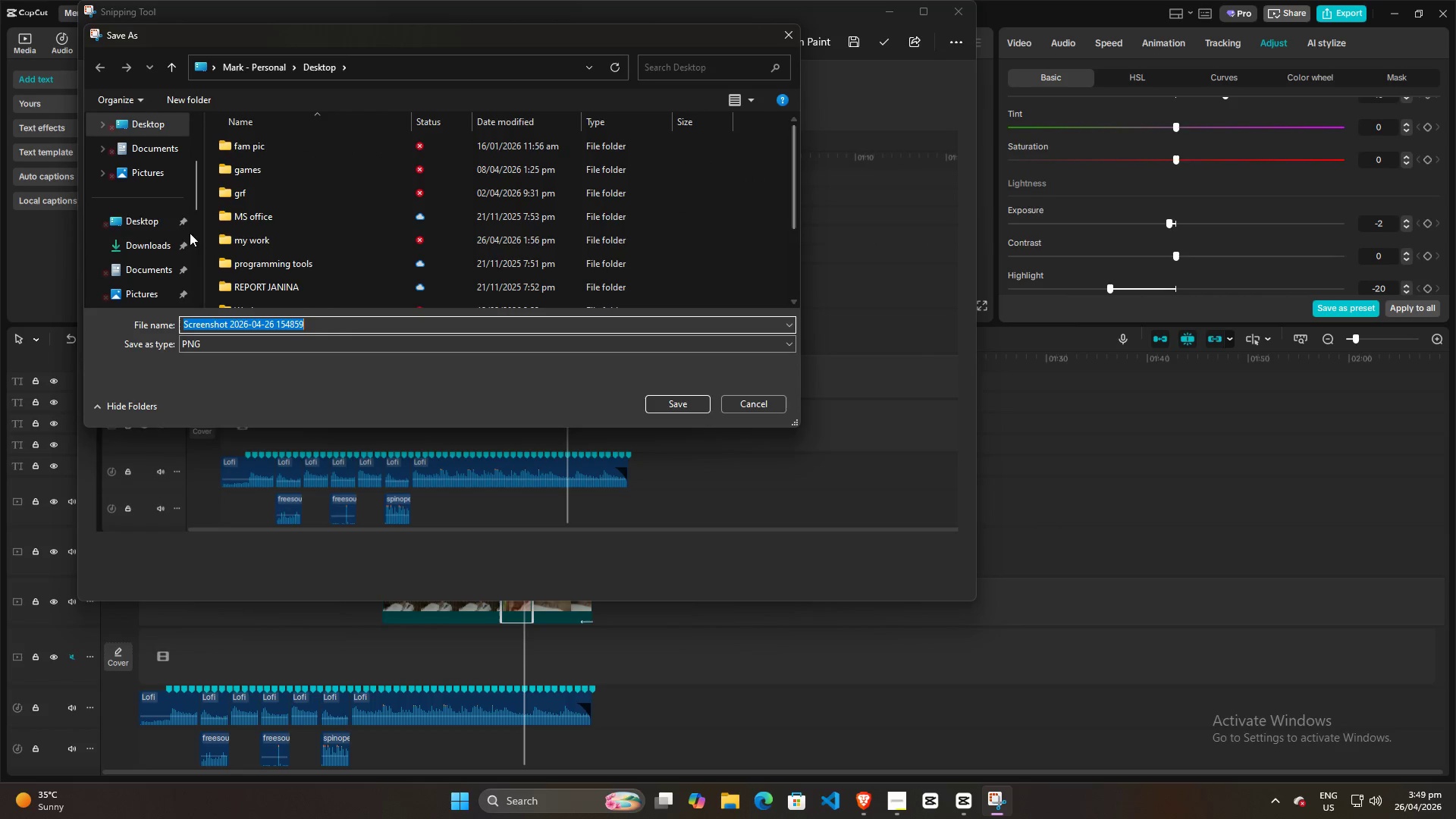 
left_click([140, 219])
 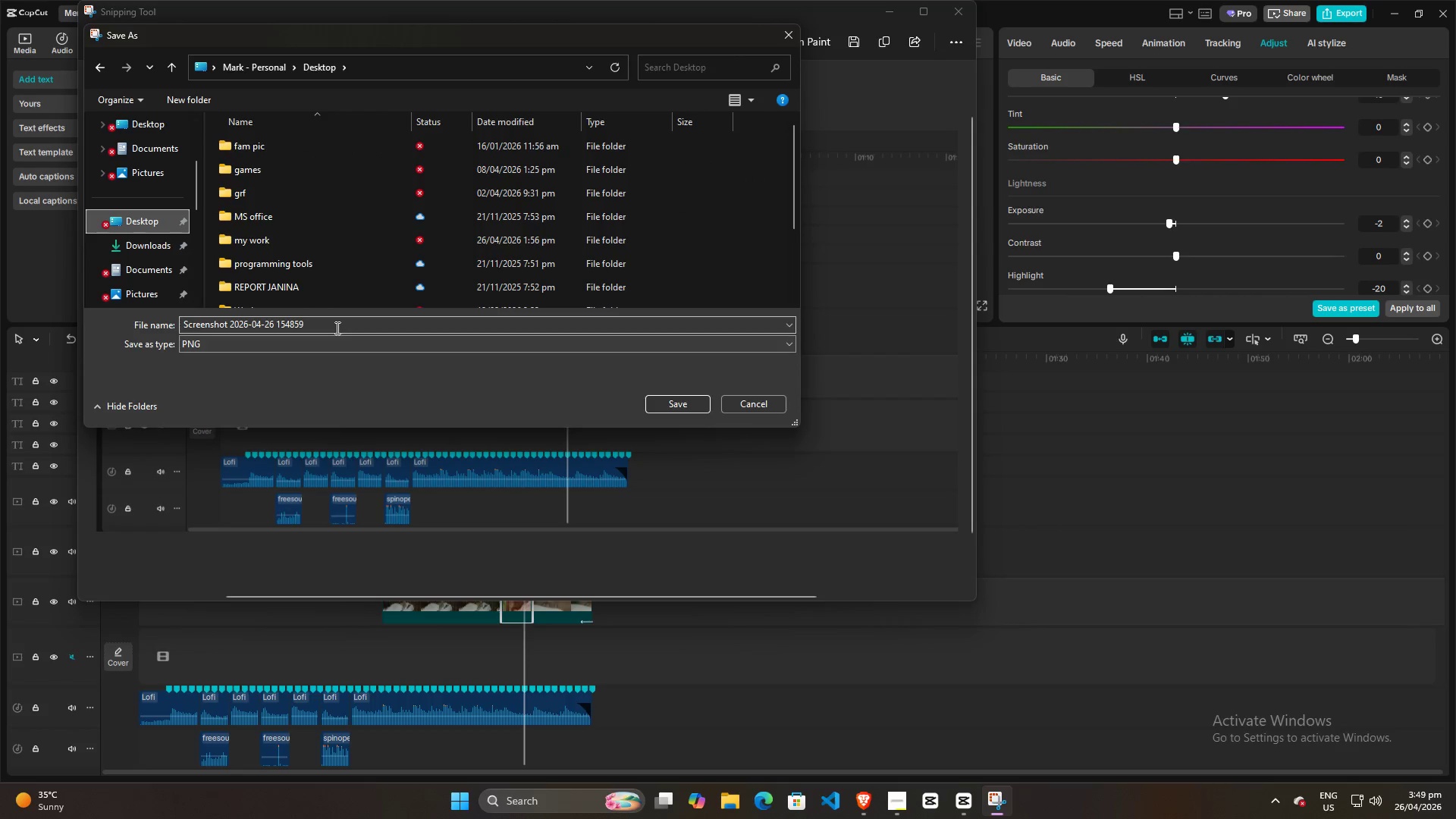 
left_click([330, 323])
 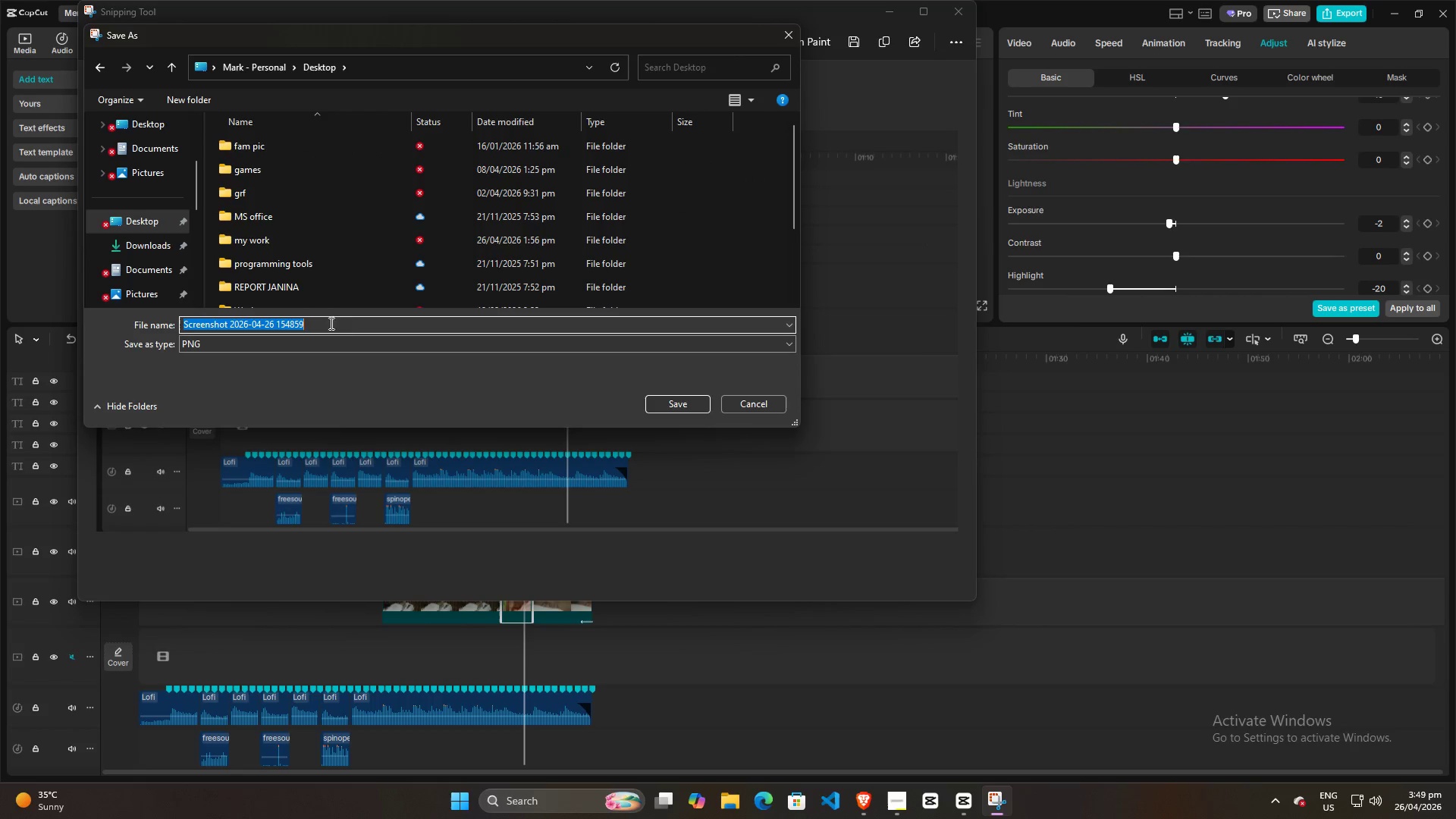 
left_click([897, 802])